 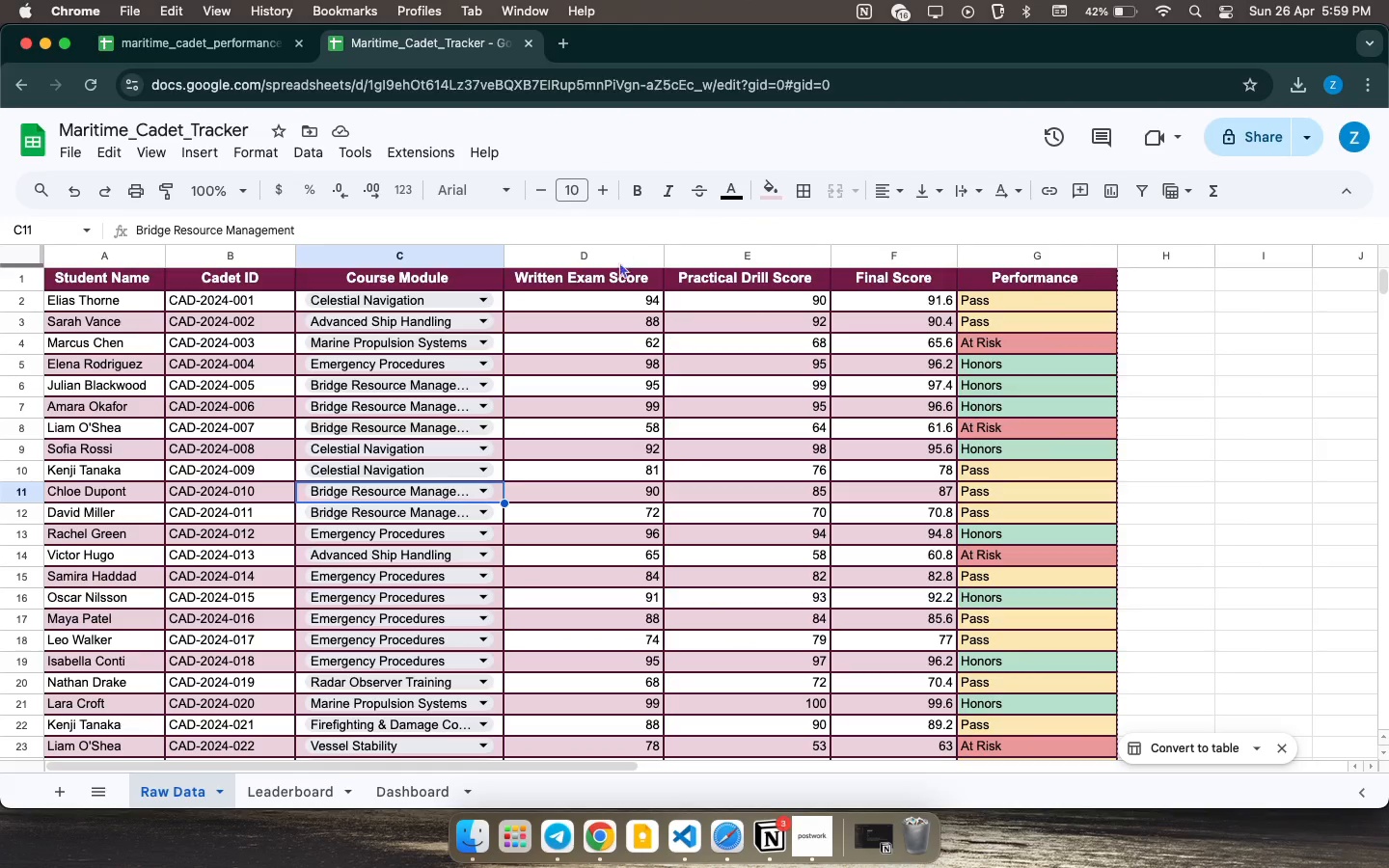 
double_click([608, 253])
 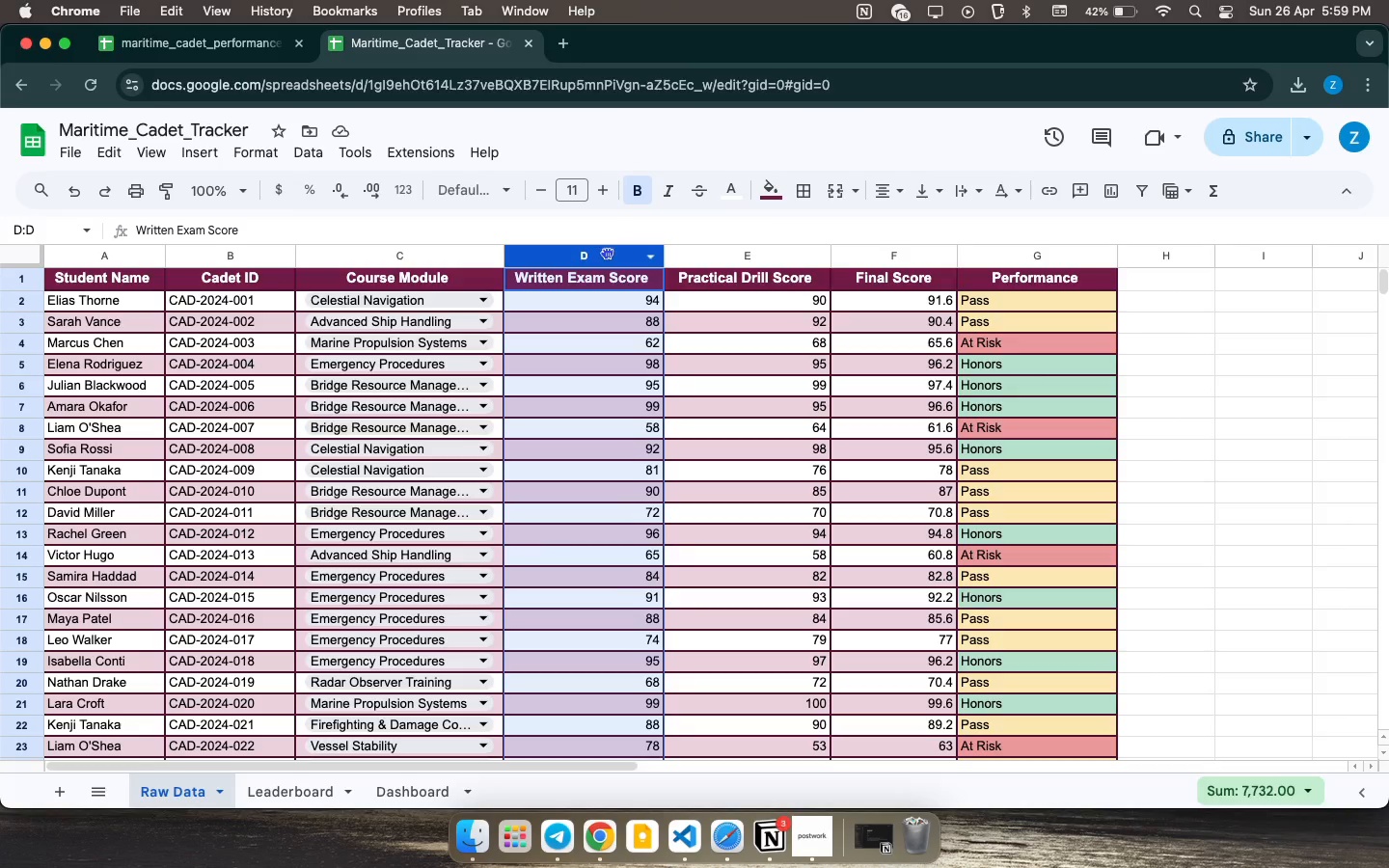 
left_click_drag(start_coordinate=[607, 252], to_coordinate=[665, 255])
 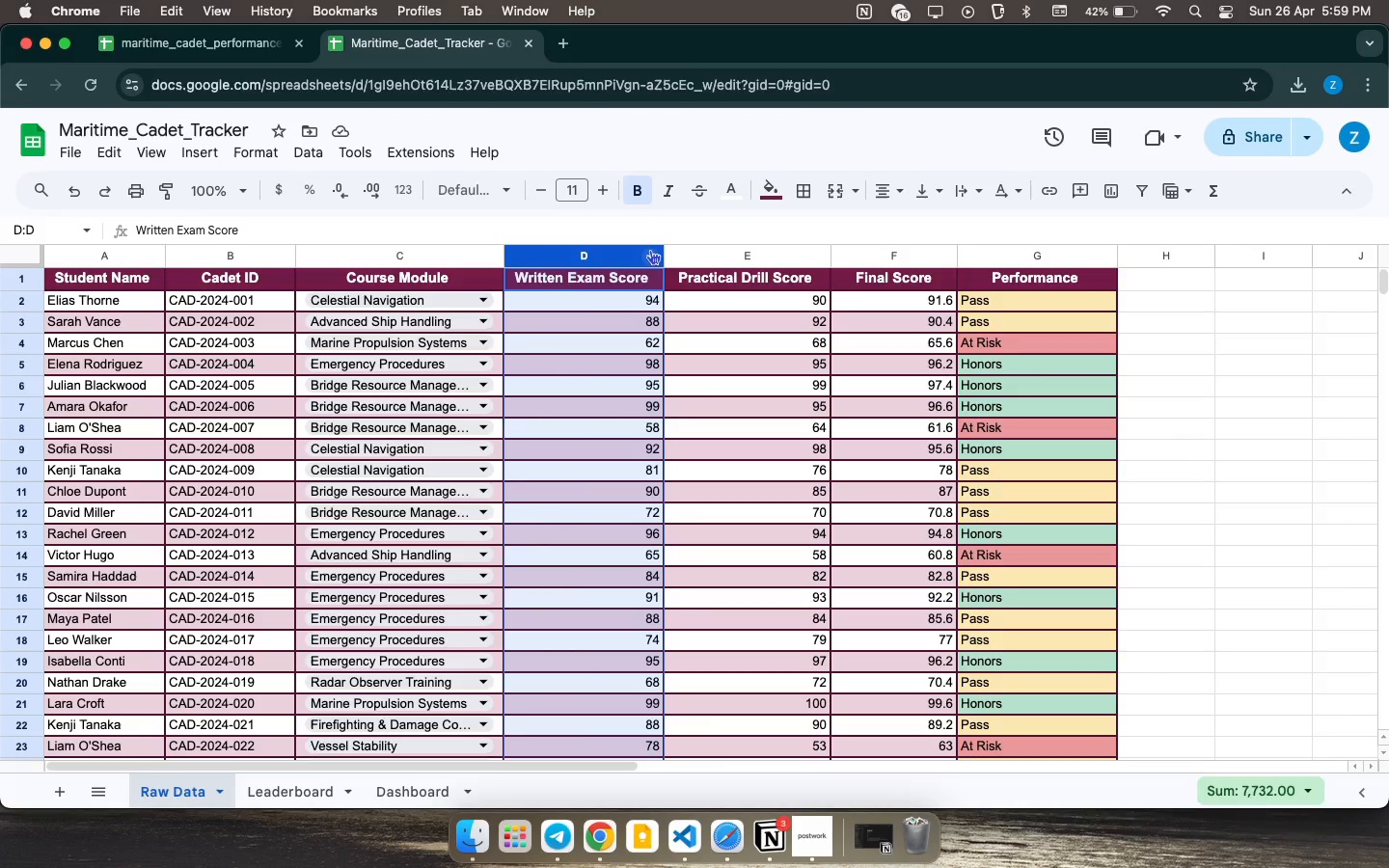 
hold_key(key=CommandLeft, duration=0.63)
left_click([703, 260])
 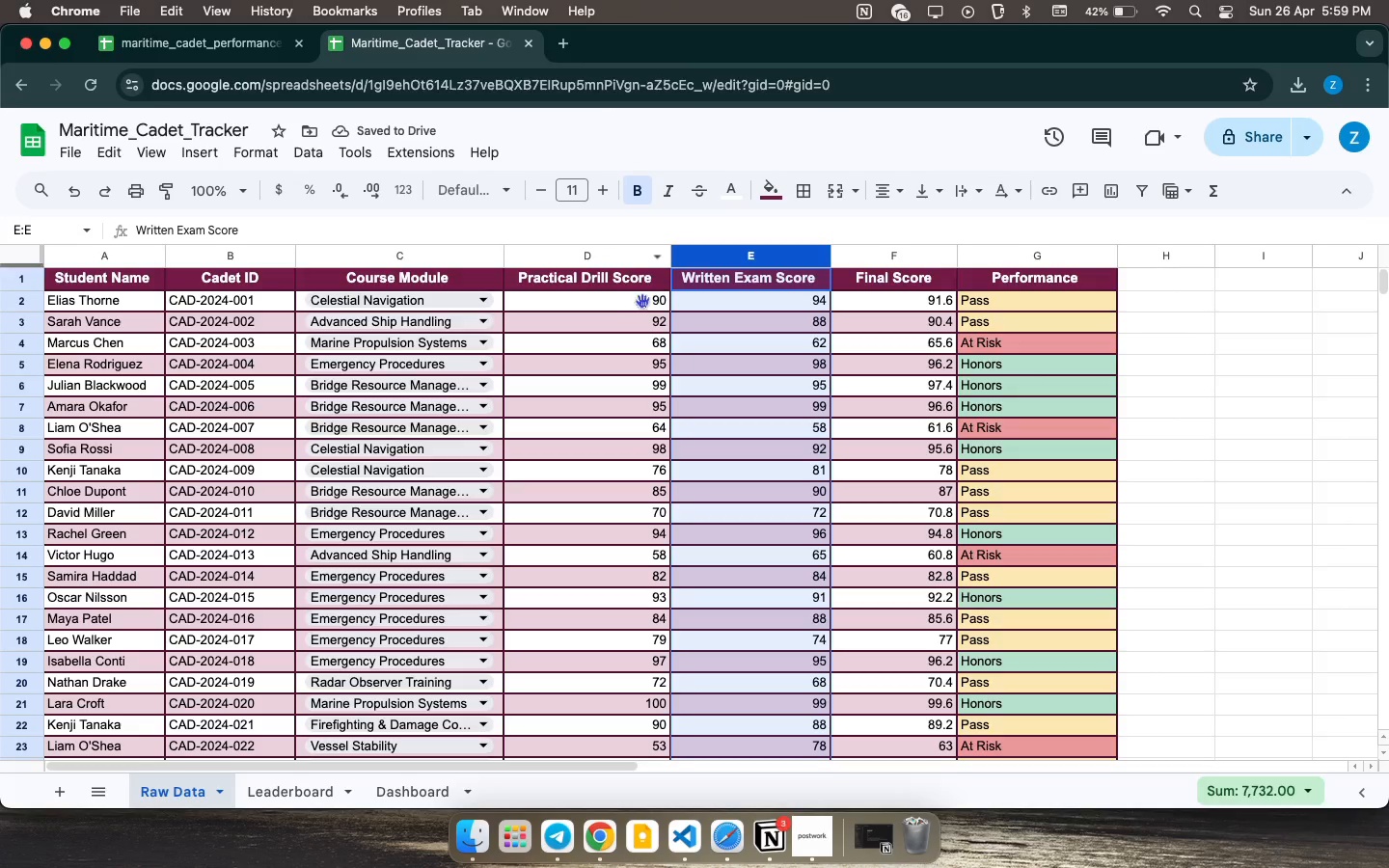 
key(Meta+CommandLeft)
 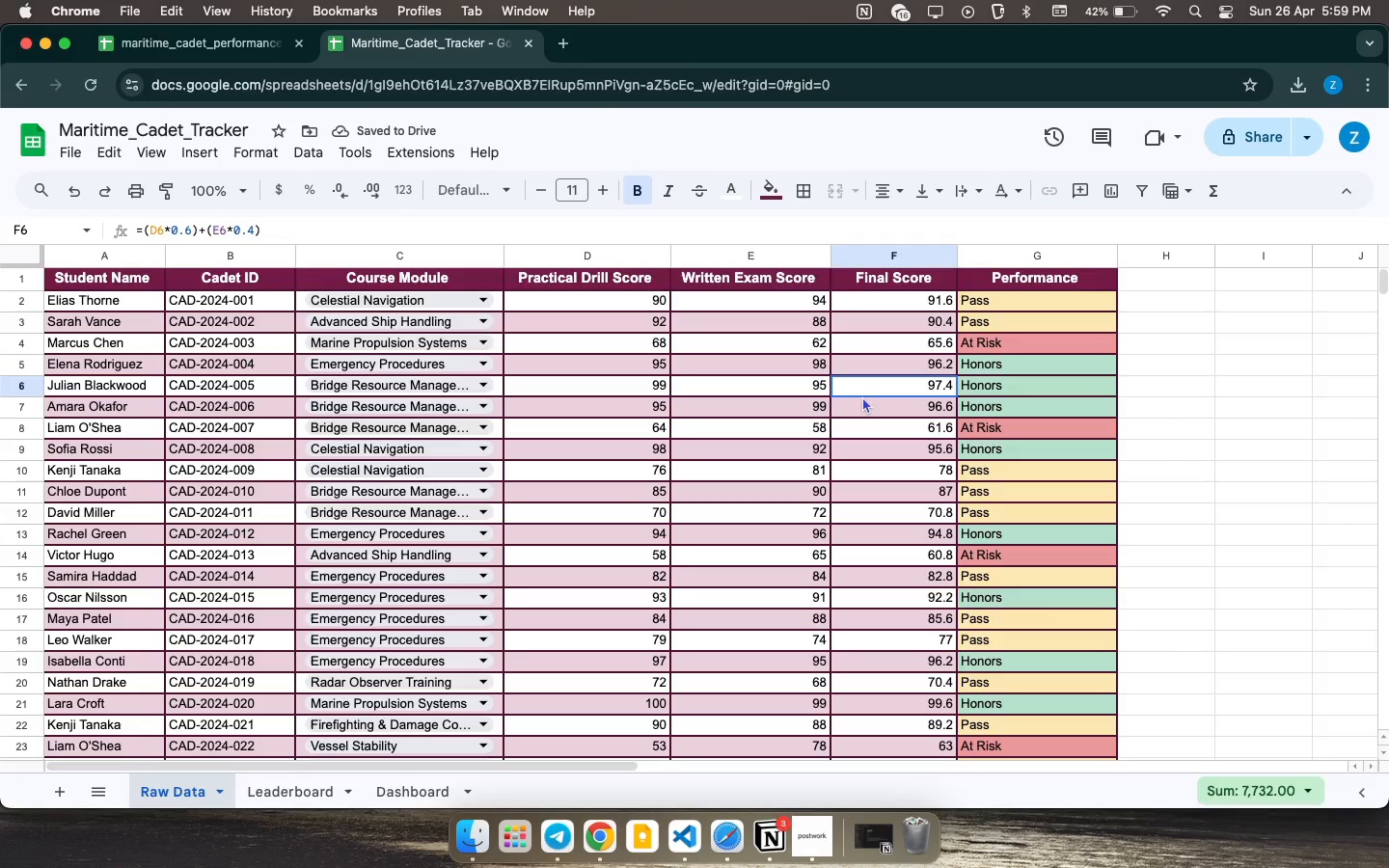 
left_click([862, 396])
 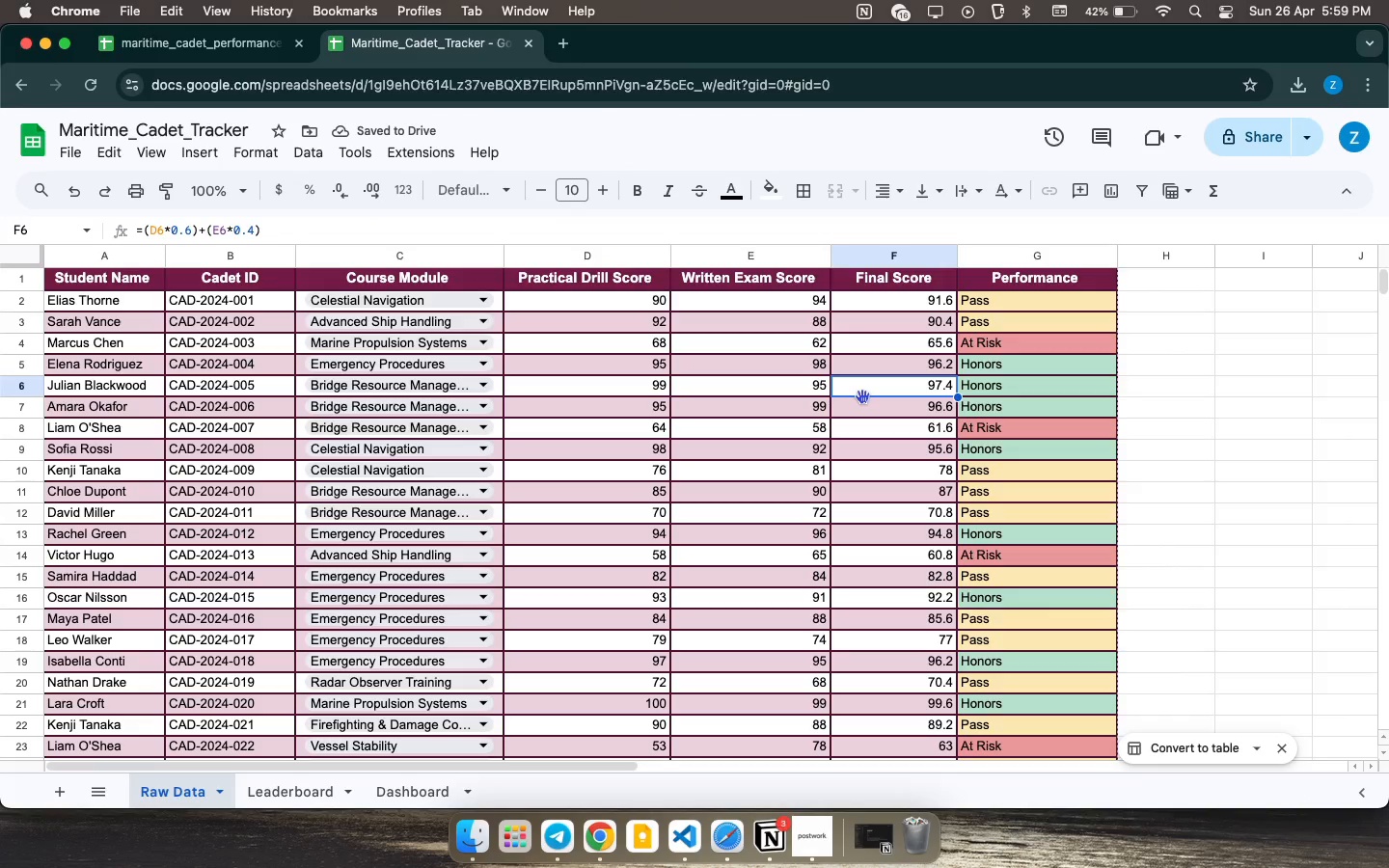 
key(Meta+CommandLeft)
 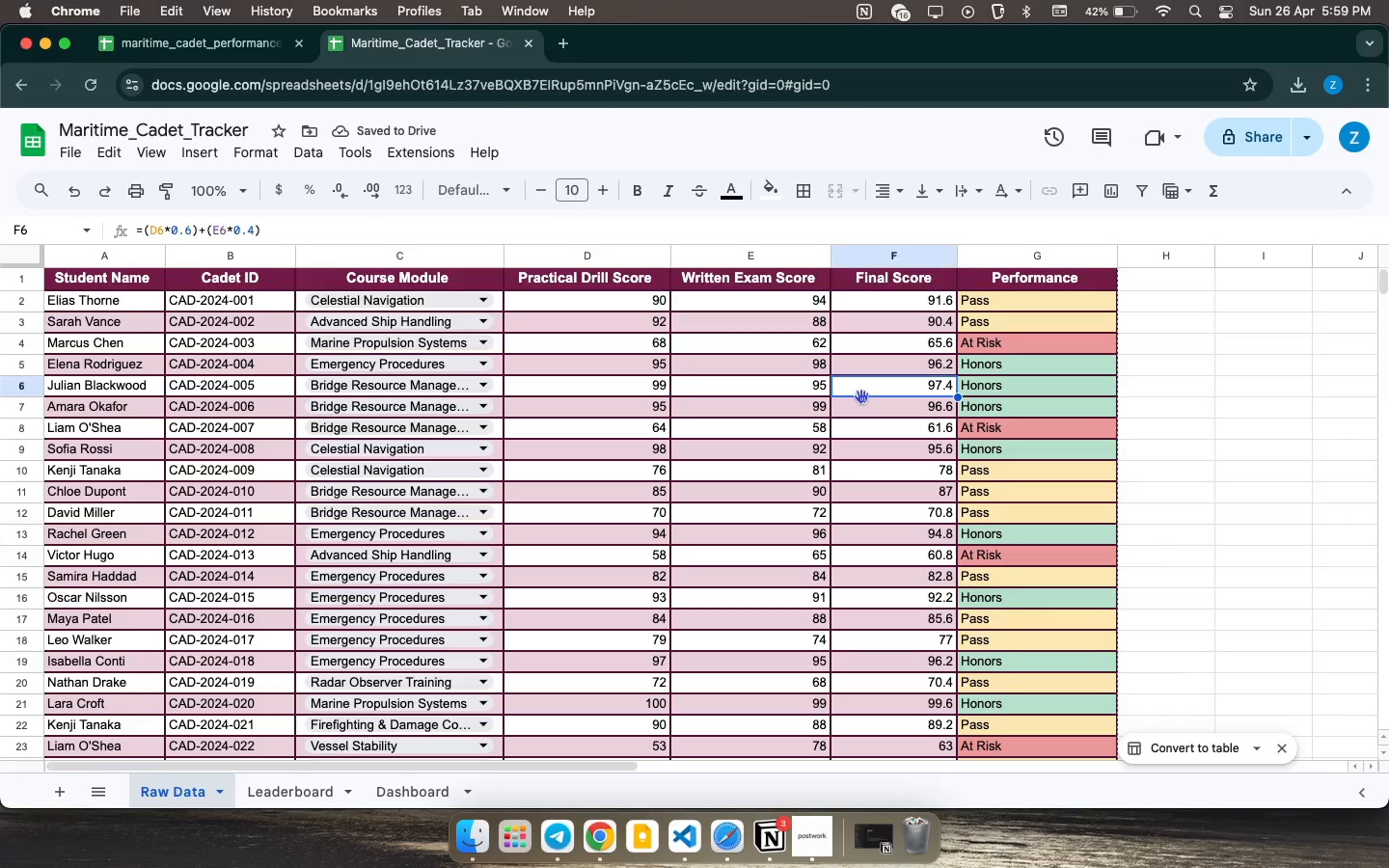 
key(Meta+Z)
 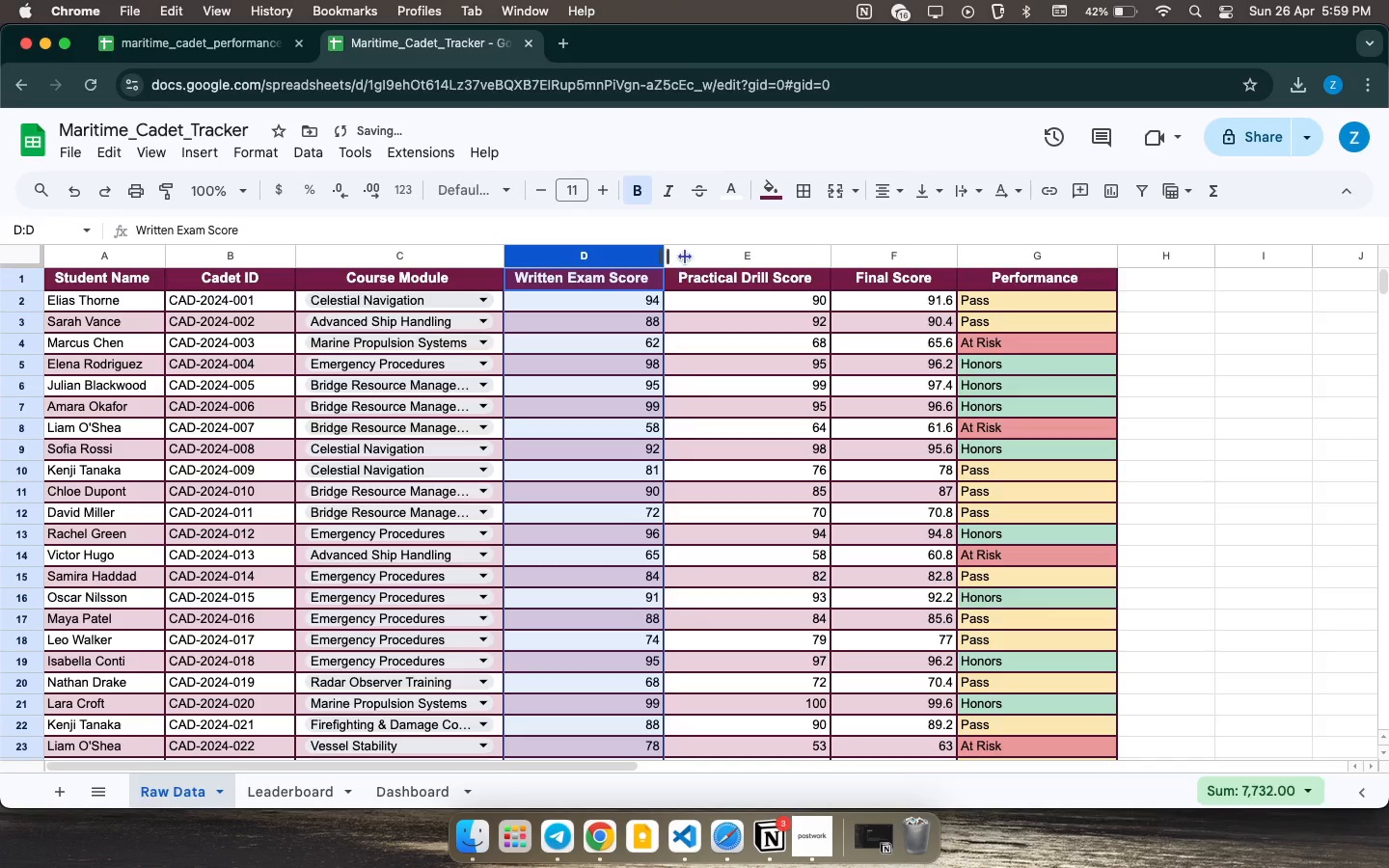 
hold_key(key=CommandLeft, duration=1.1)
left_click([716, 274])
 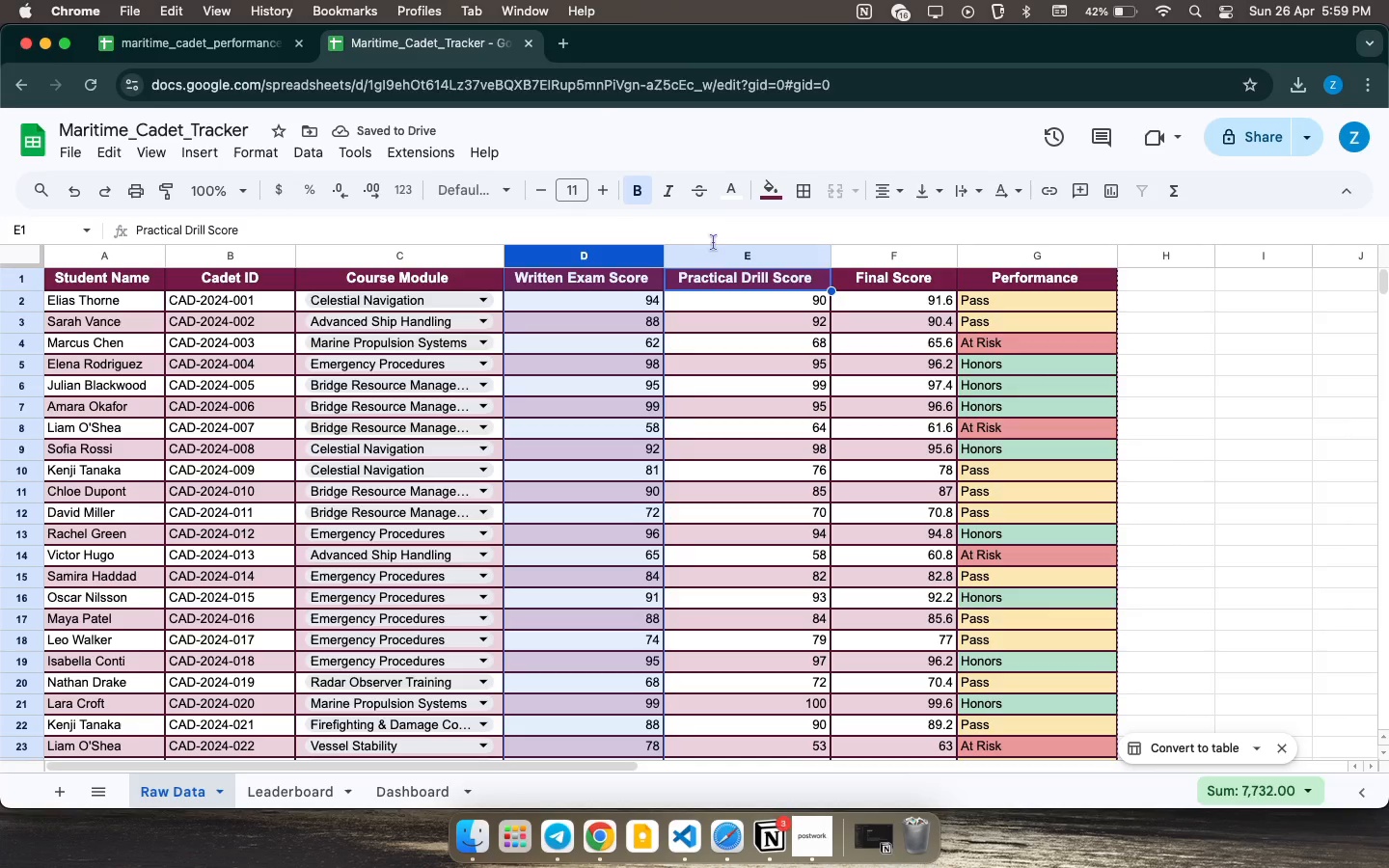 
hold_key(key=CommandLeft, duration=0.53)
left_click([722, 256])
 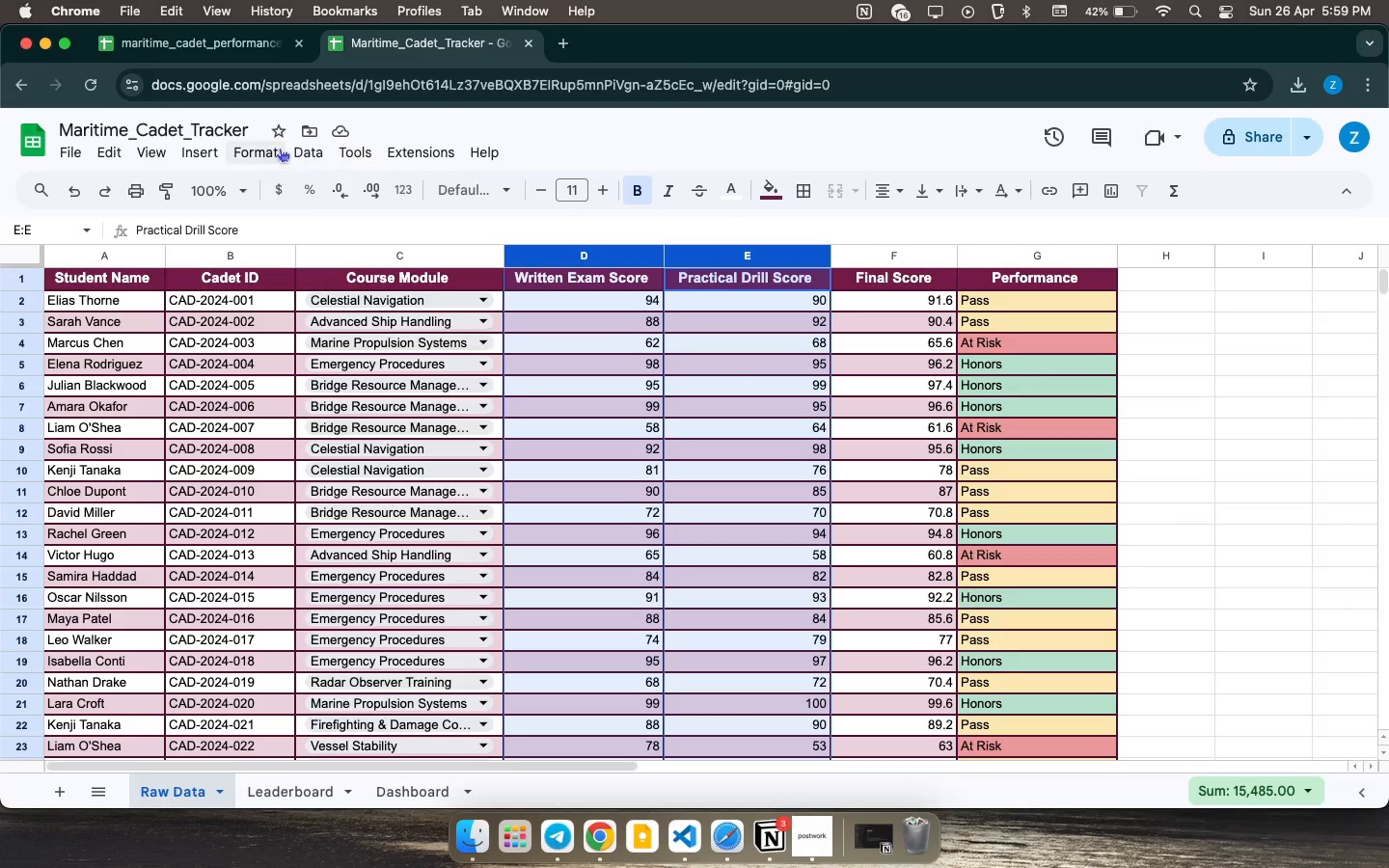 
left_click([271, 148])
 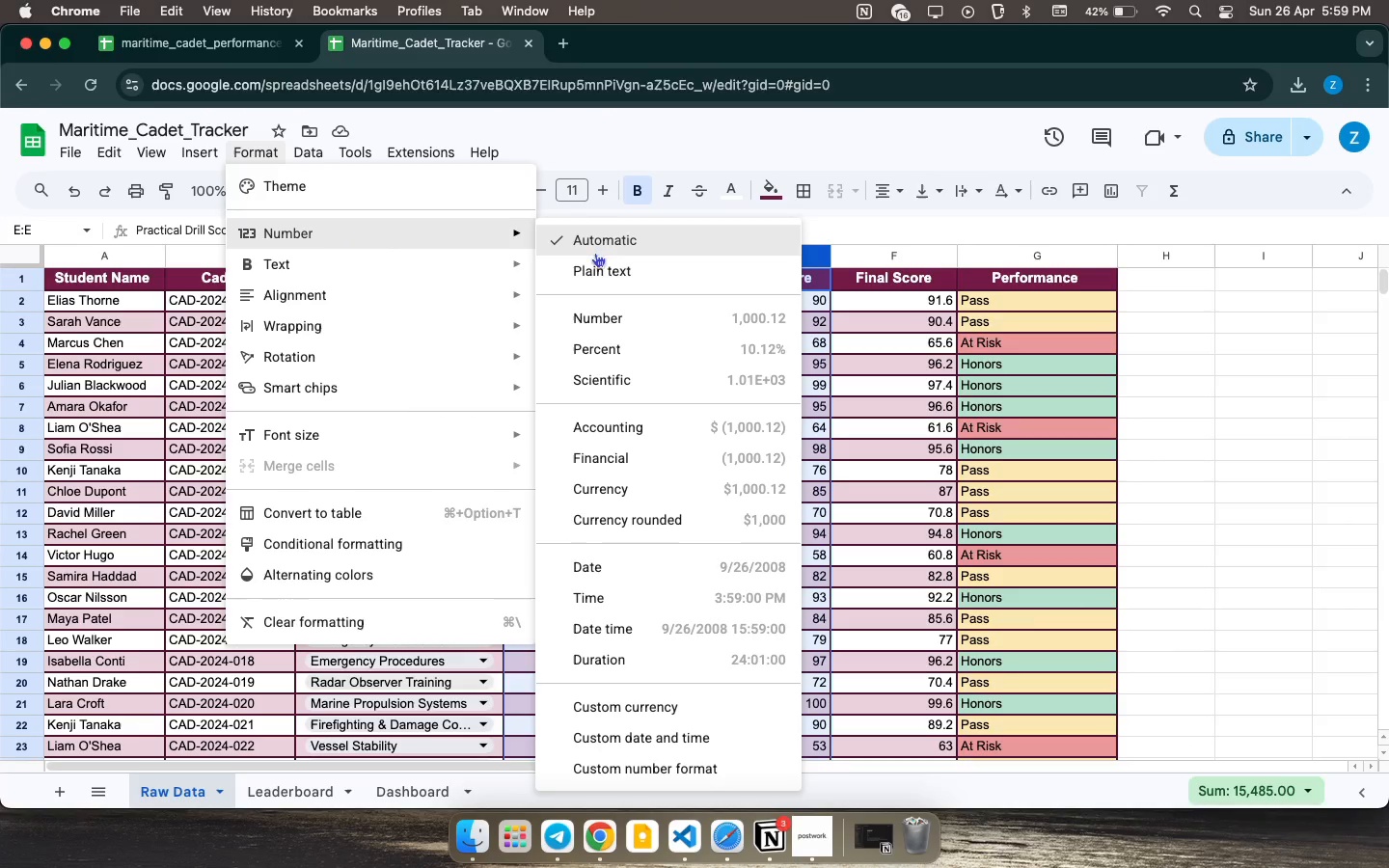 
left_click([606, 323])
 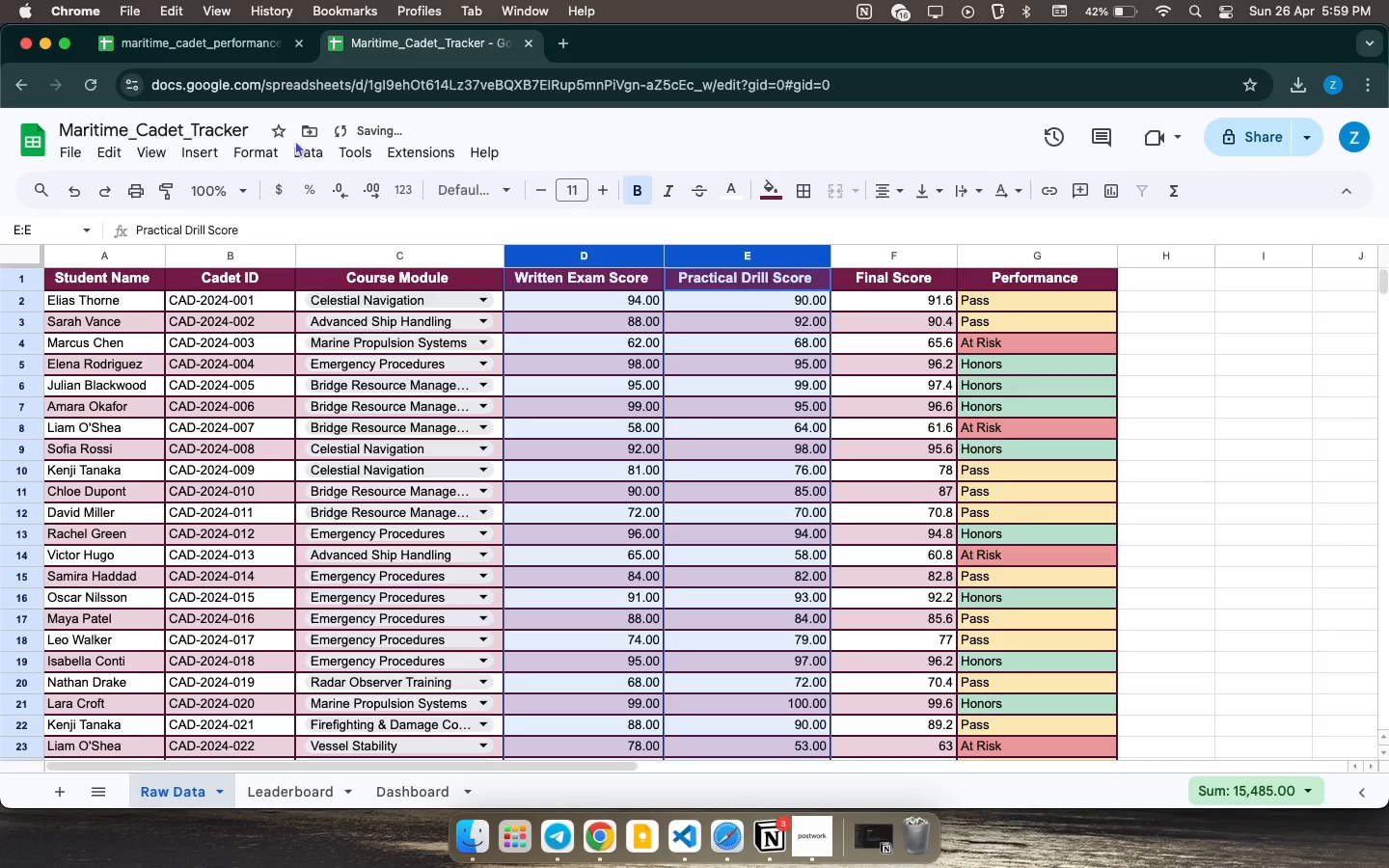 
left_click([267, 153])
 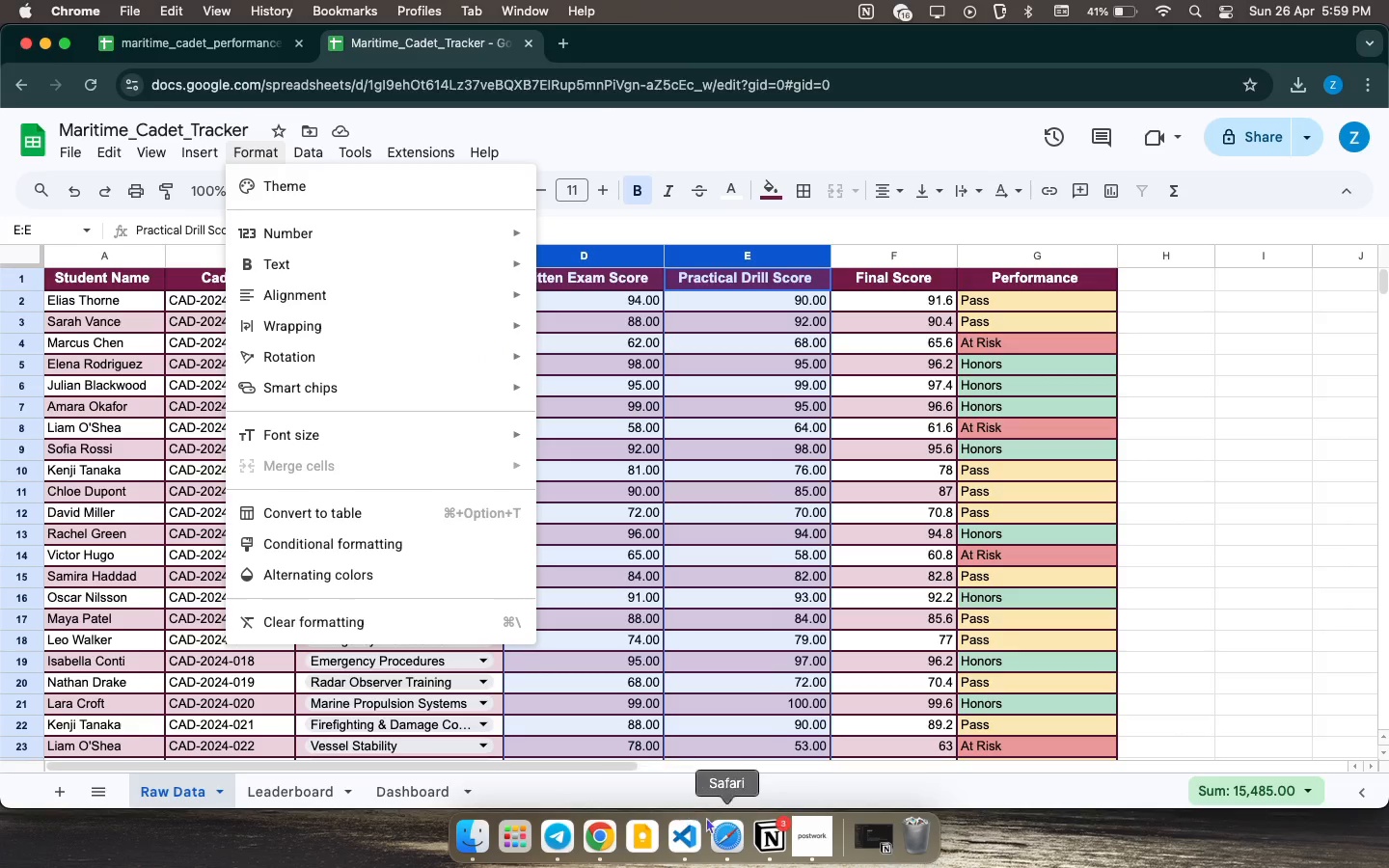 
wait(6.01)
 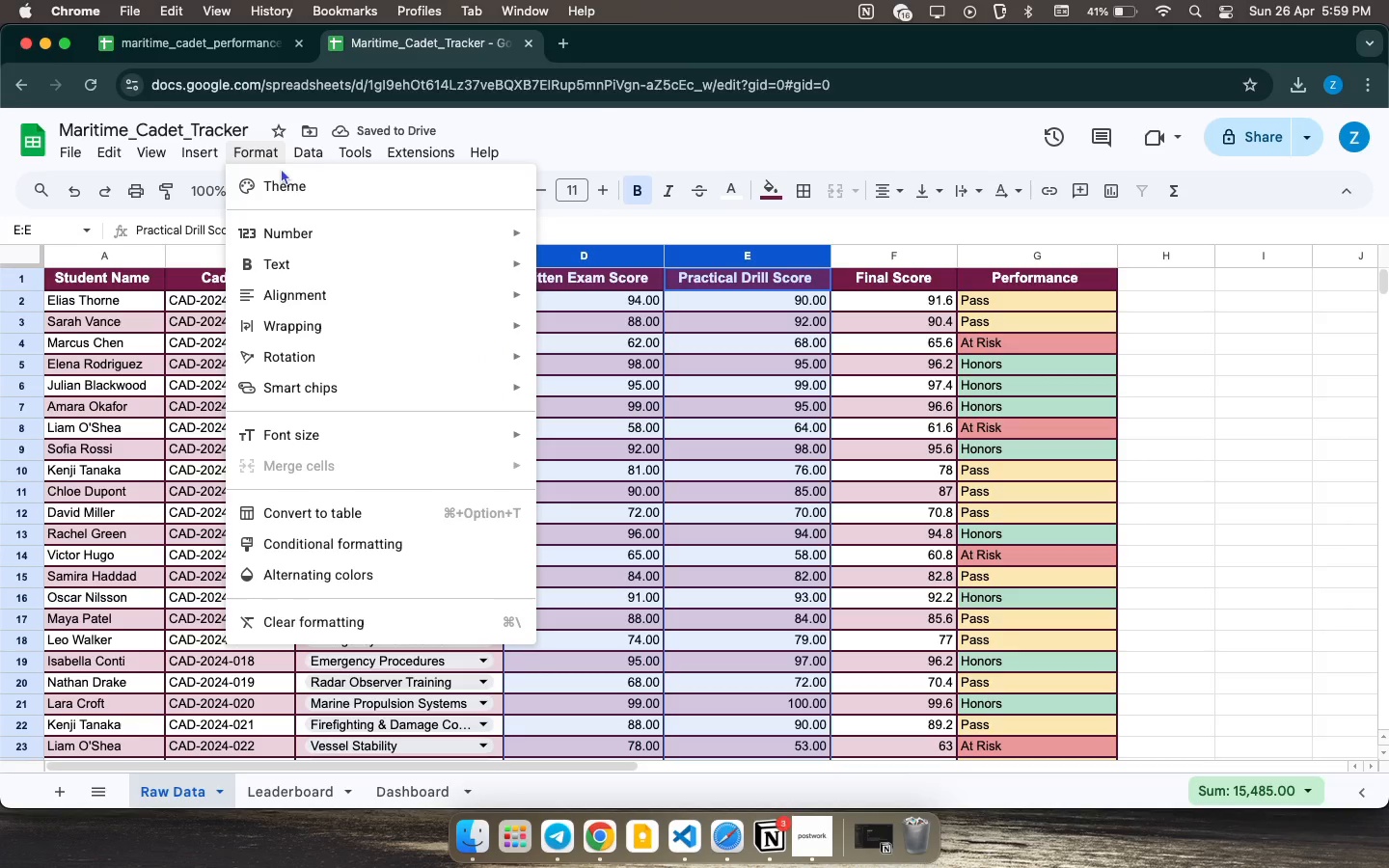 
left_click([805, 842])